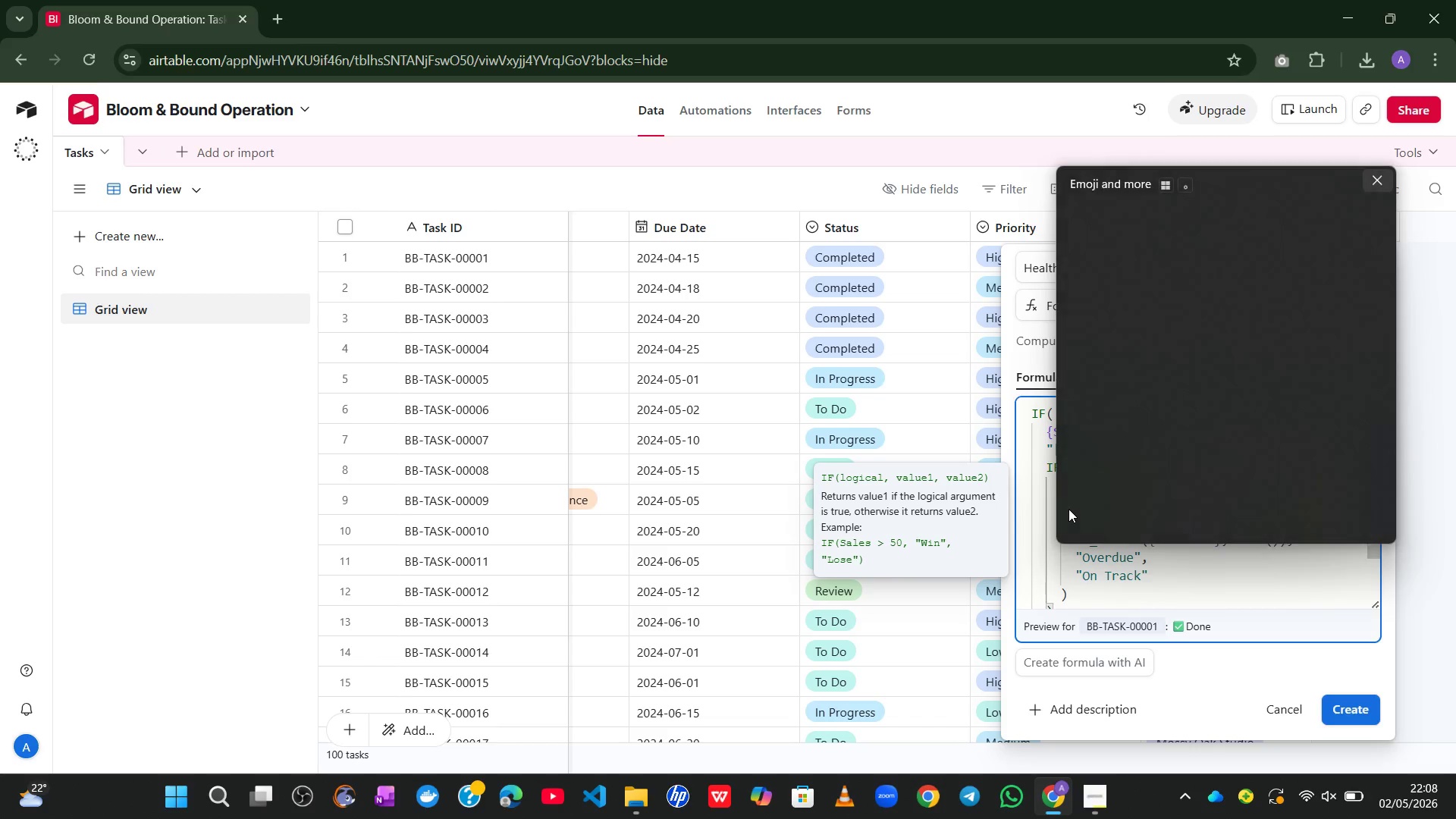 
key(Control+Meta+ControlLeft)
 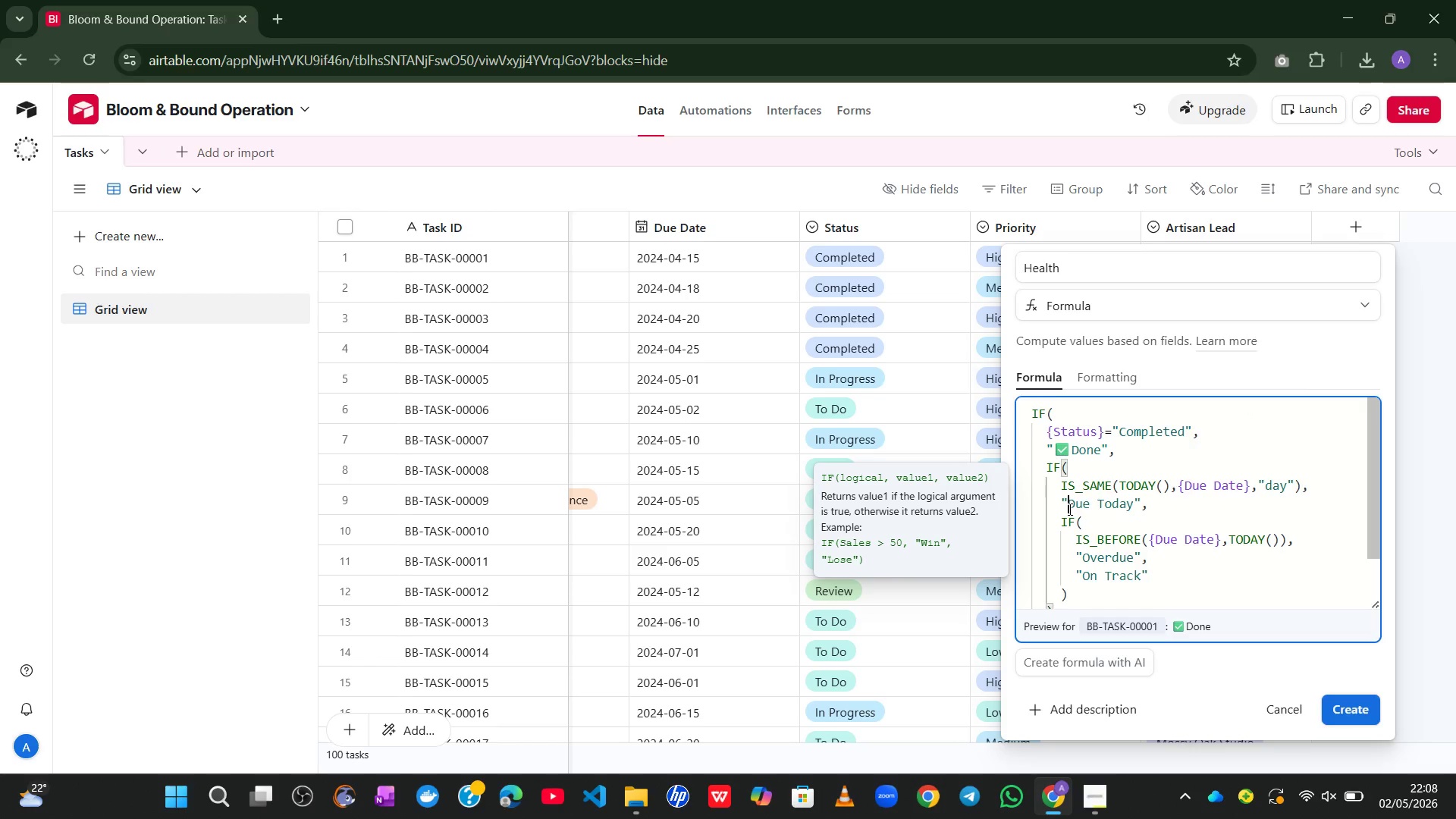 
key(Alt+Control+Meta+AltLeft)
 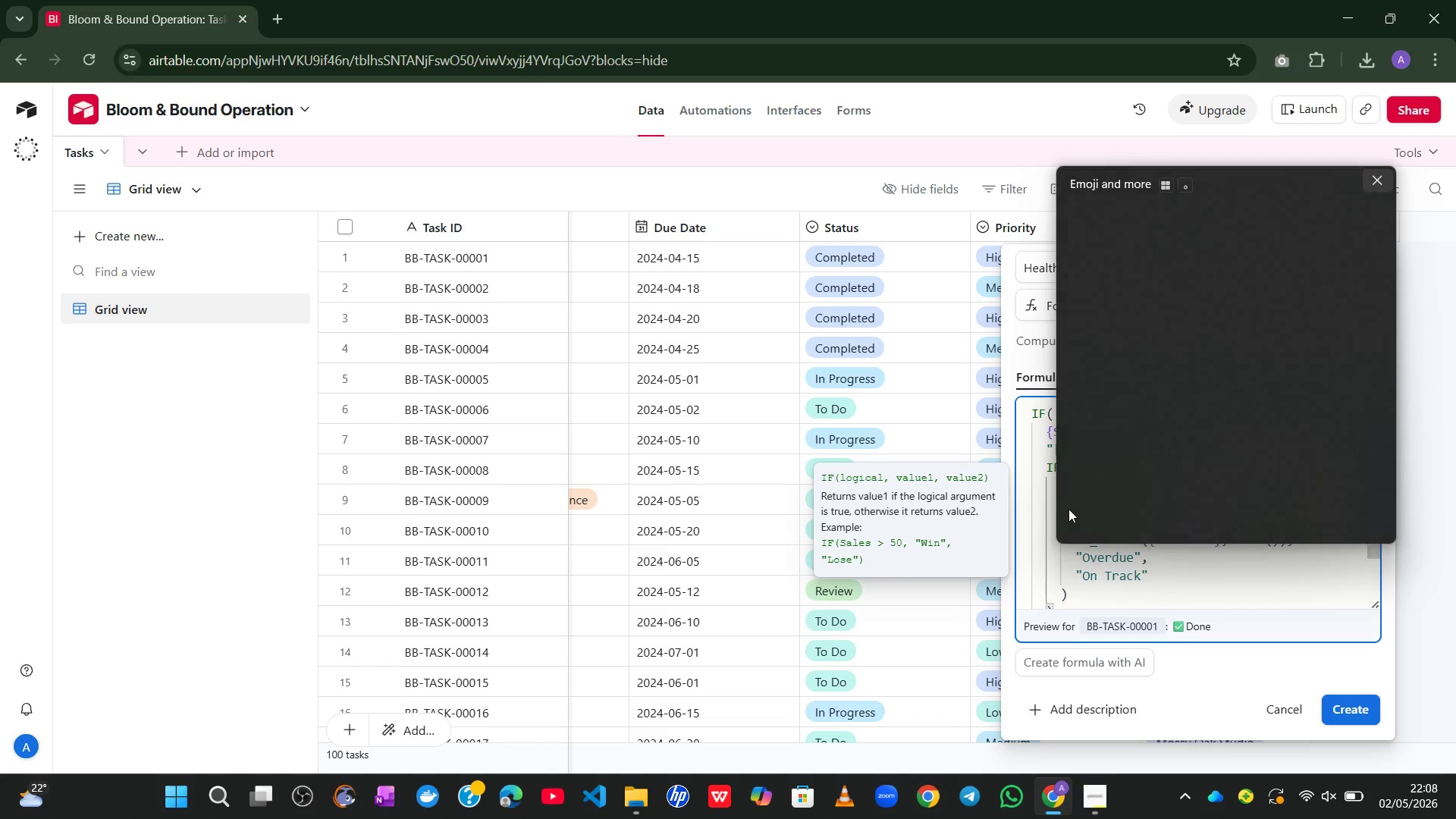 
key(Alt+Control+Meta+Shift+ShiftLeft)
 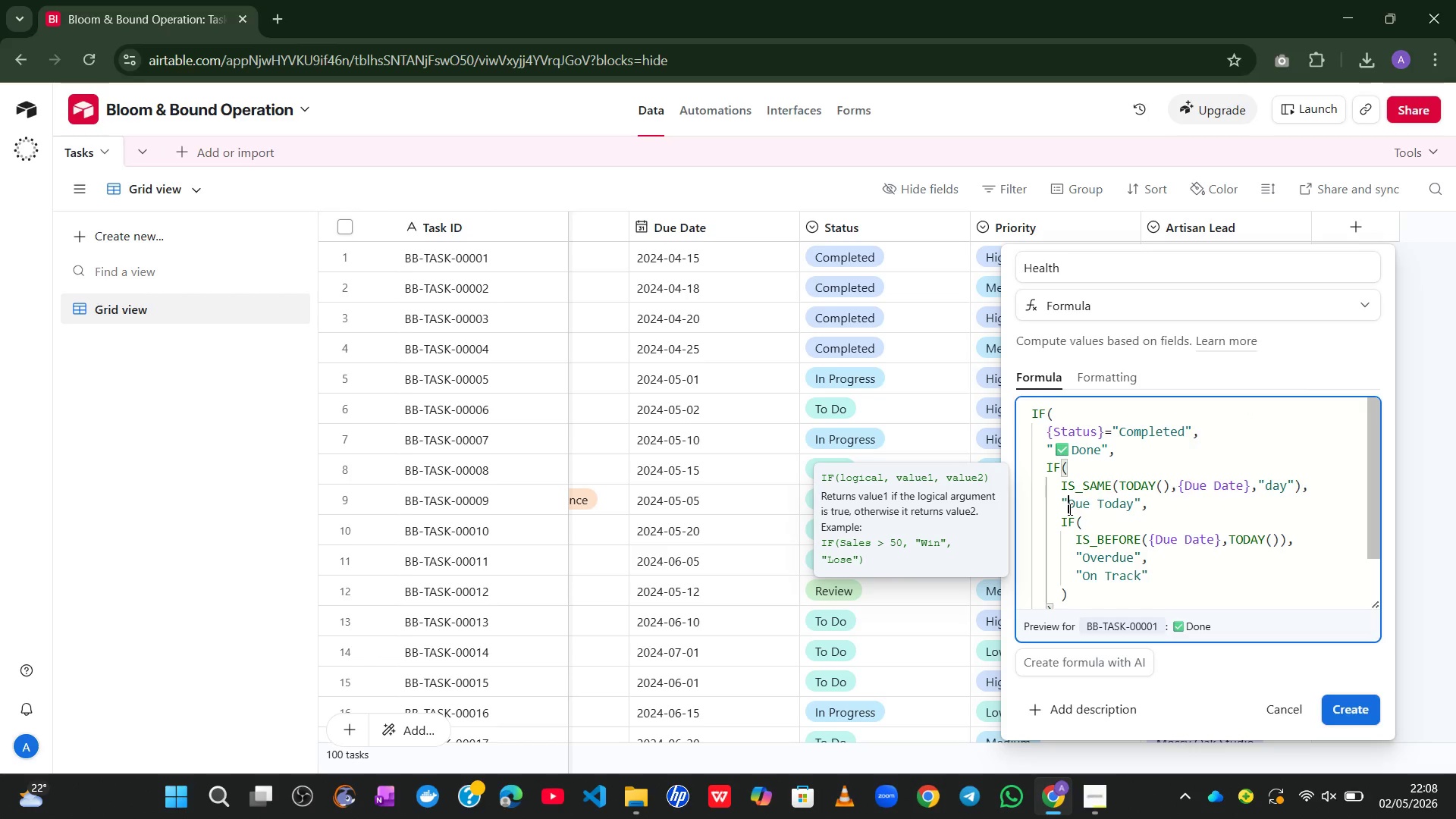 
key(Alt+Control+Meta+Shift+Space)
 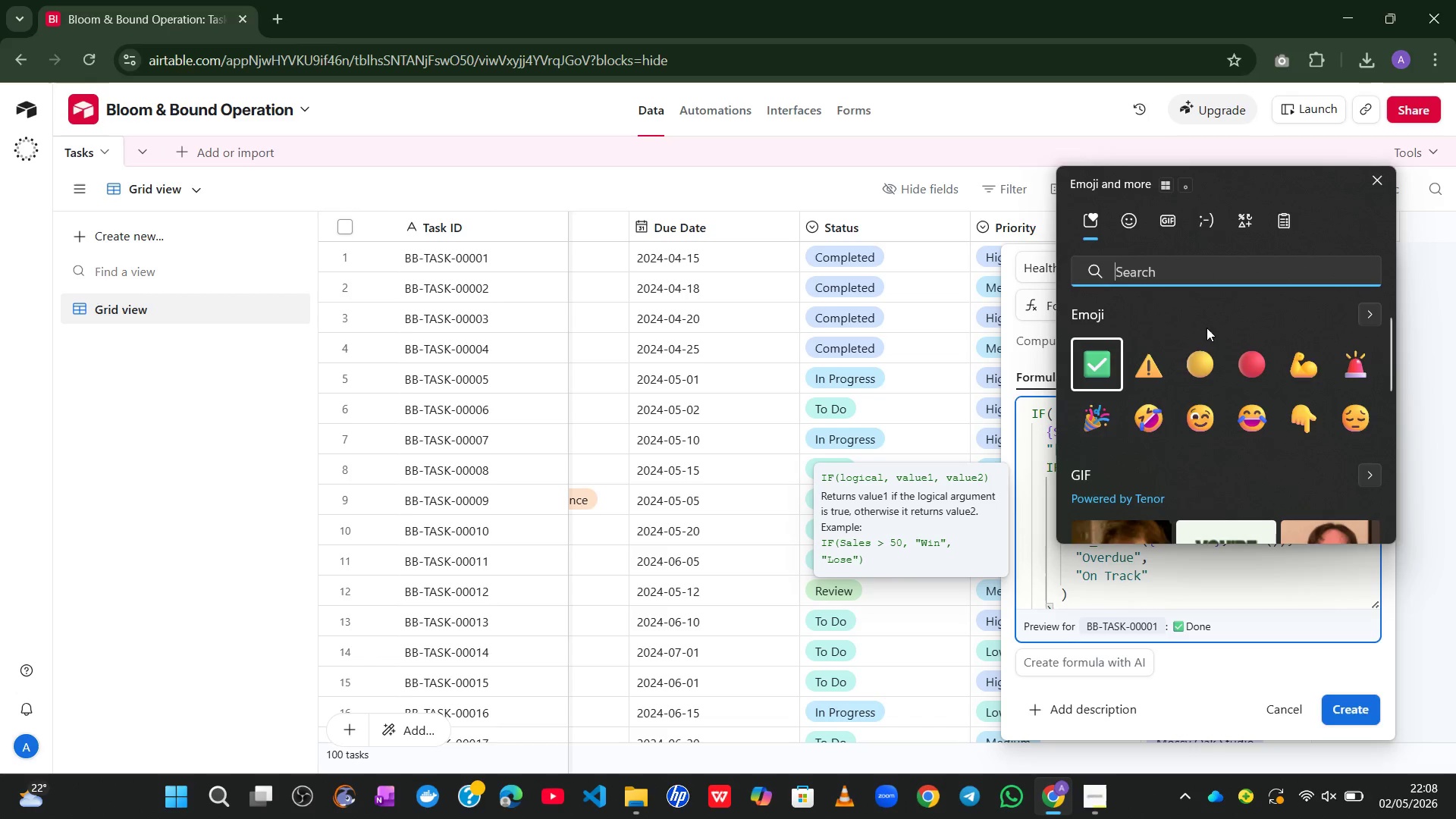 
left_click([1153, 376])
 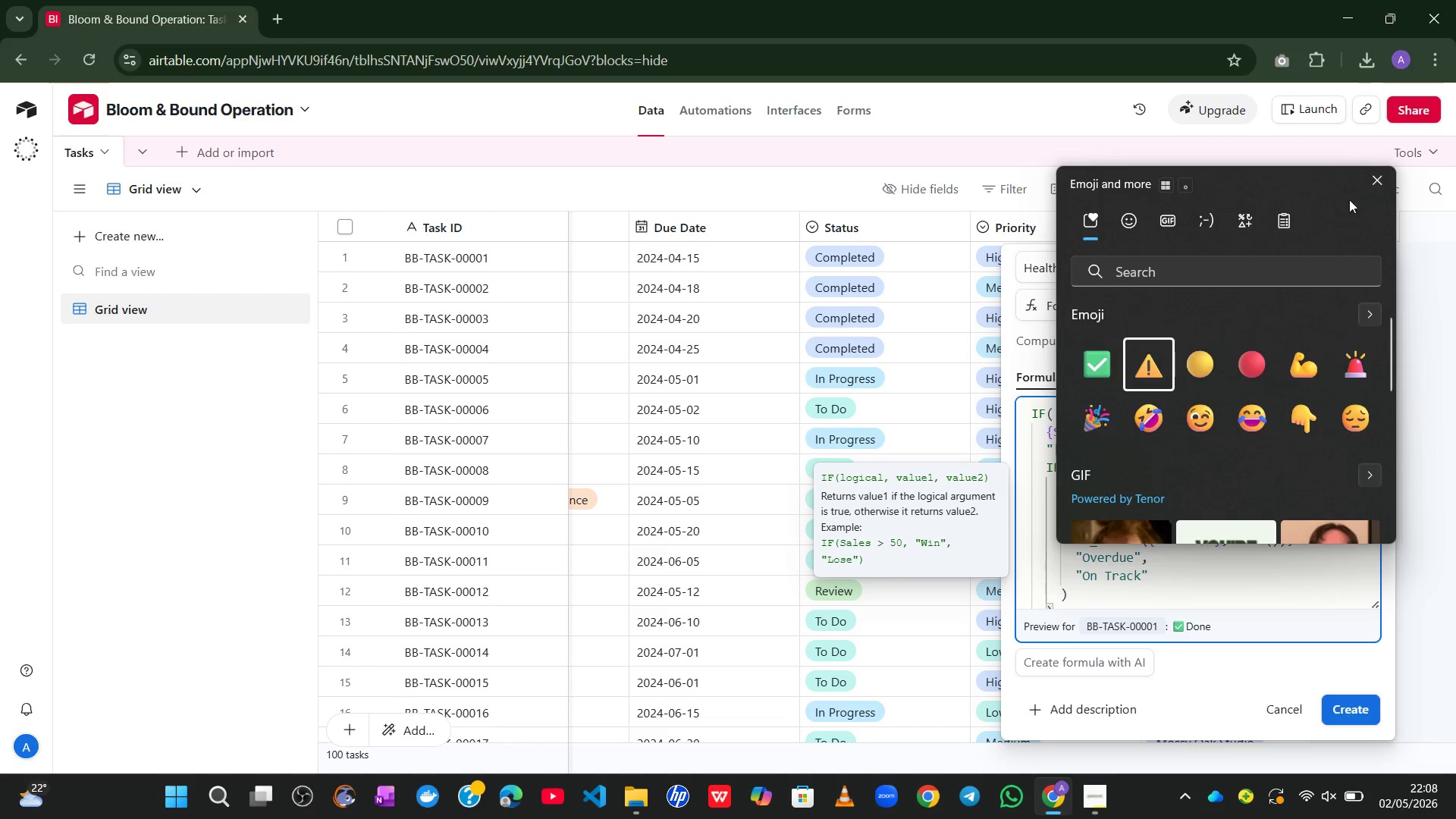 
left_click([1378, 178])
 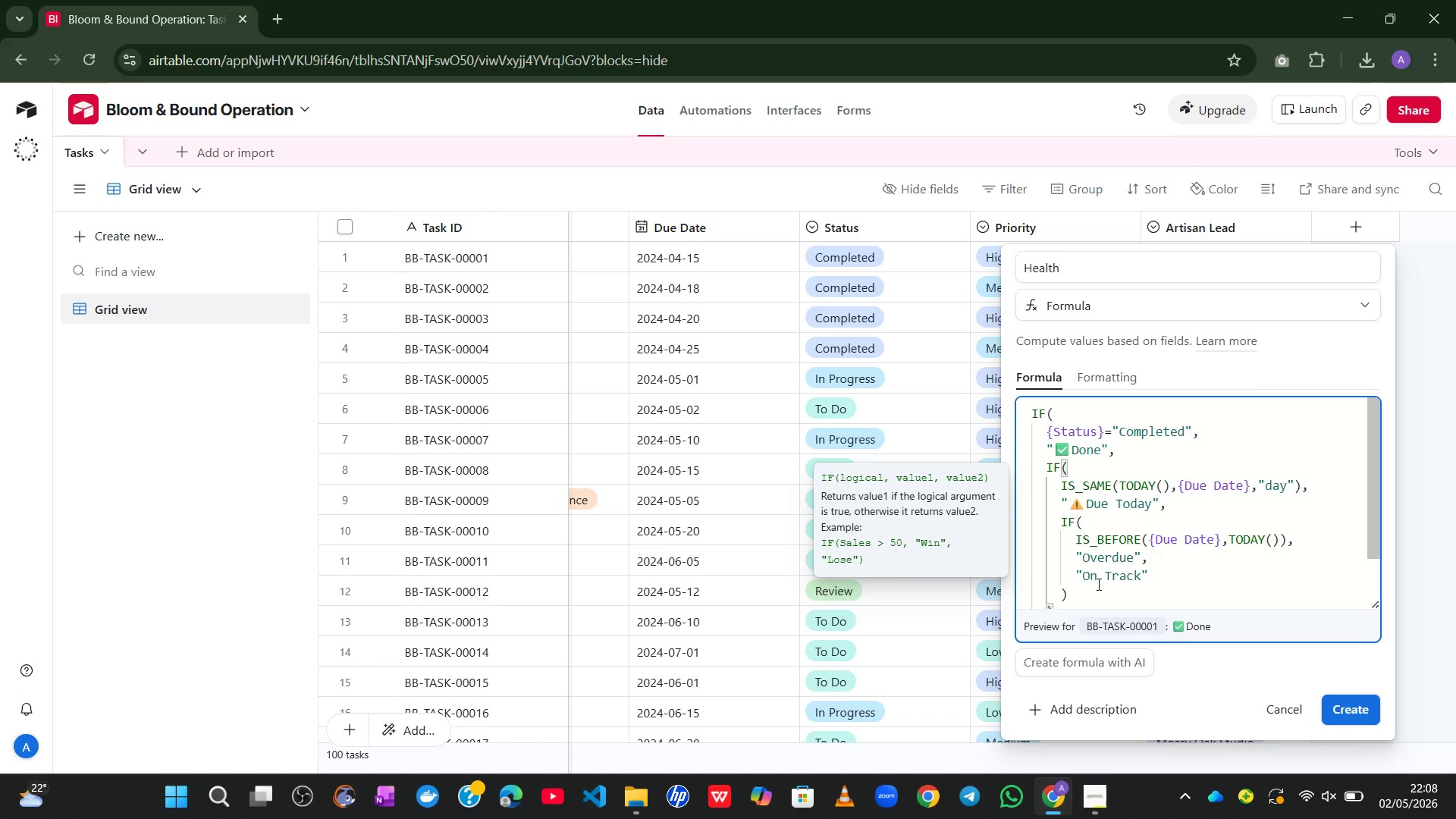 
left_click([1085, 560])
 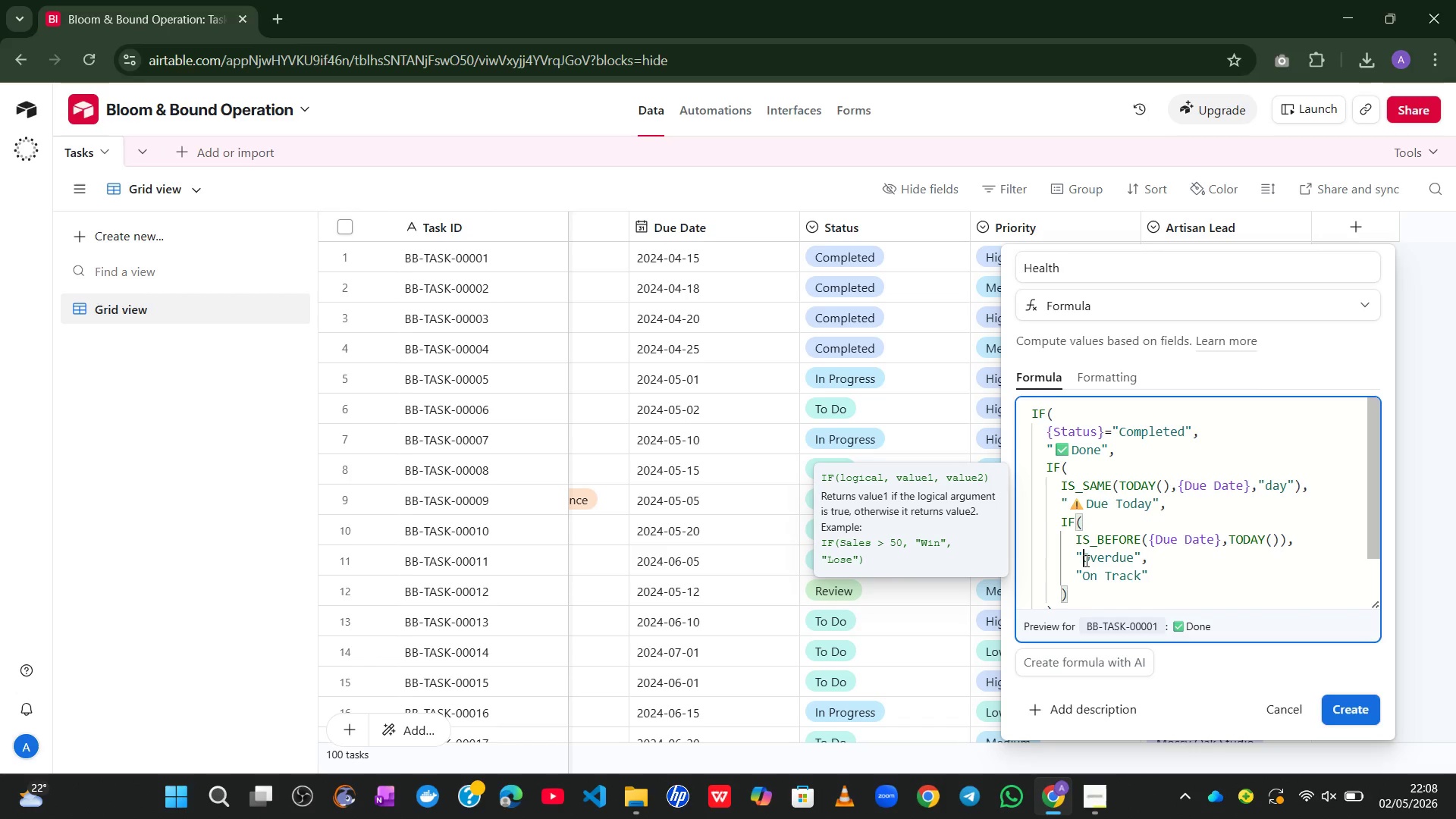 
key(Alt+Control+Meta+AltLeft)
 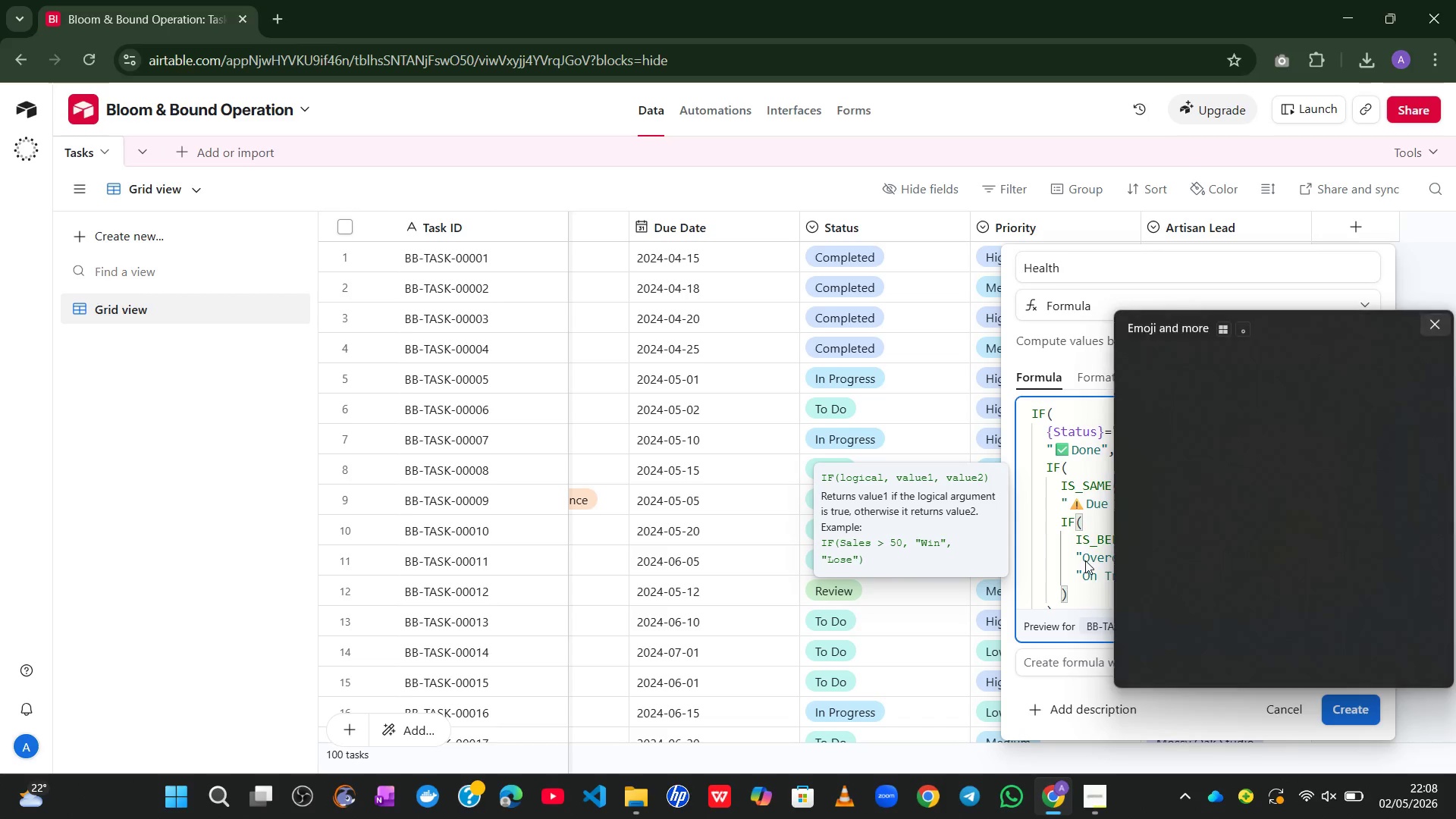 
key(Meta+MetaLeft)
 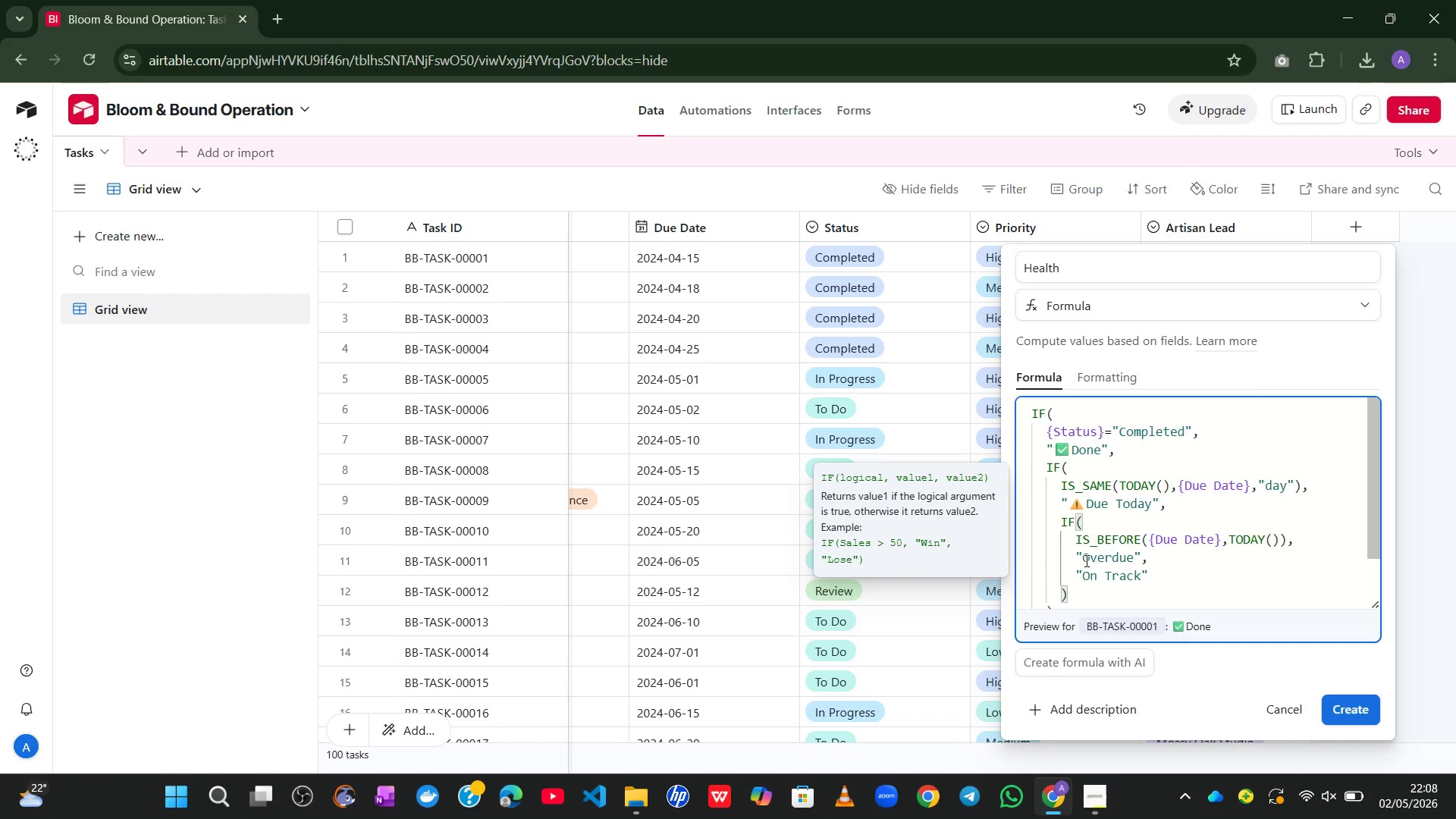 
key(Control+Meta+ControlLeft)
 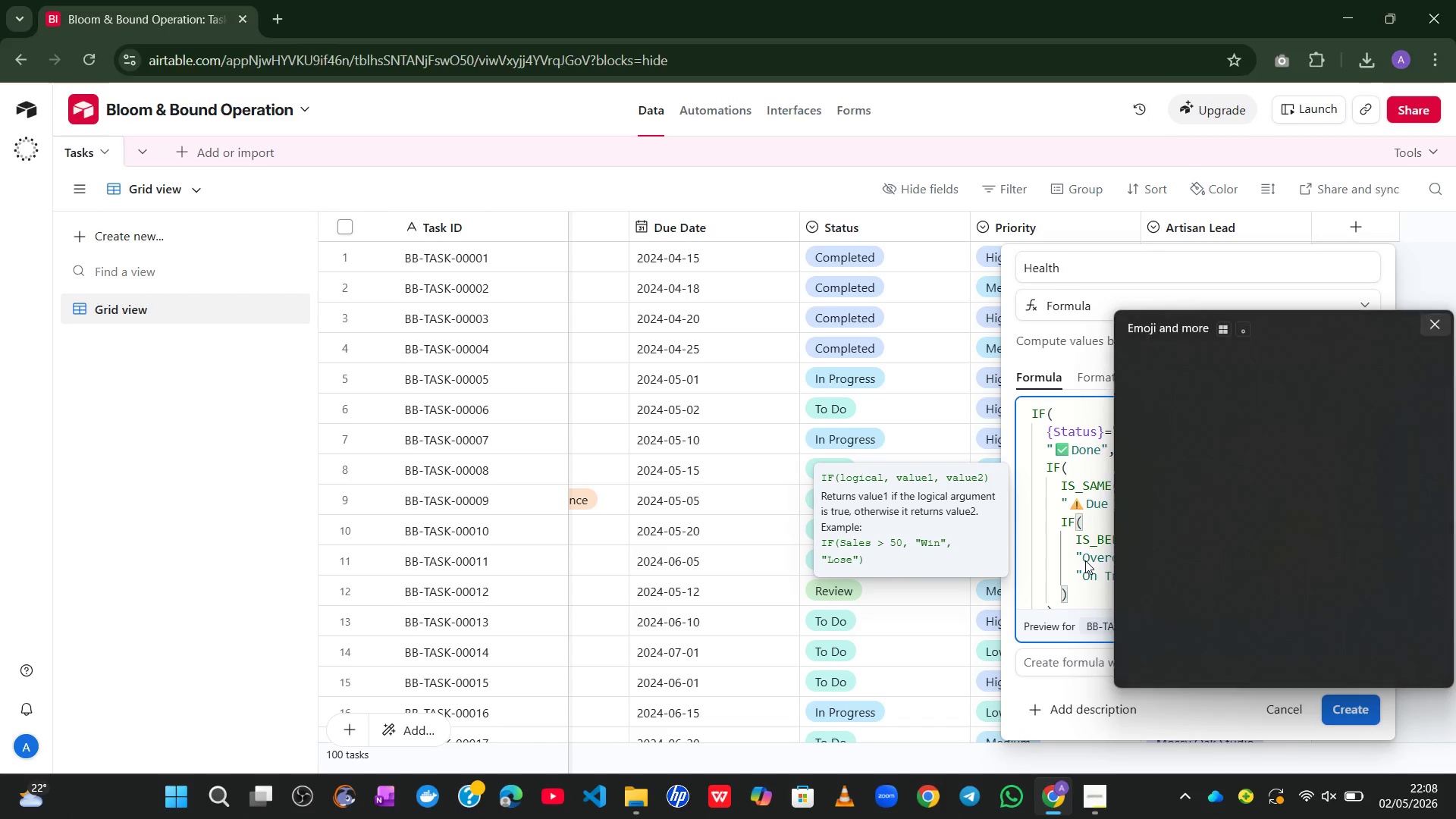 
key(Alt+Control+Meta+Shift+Space)
 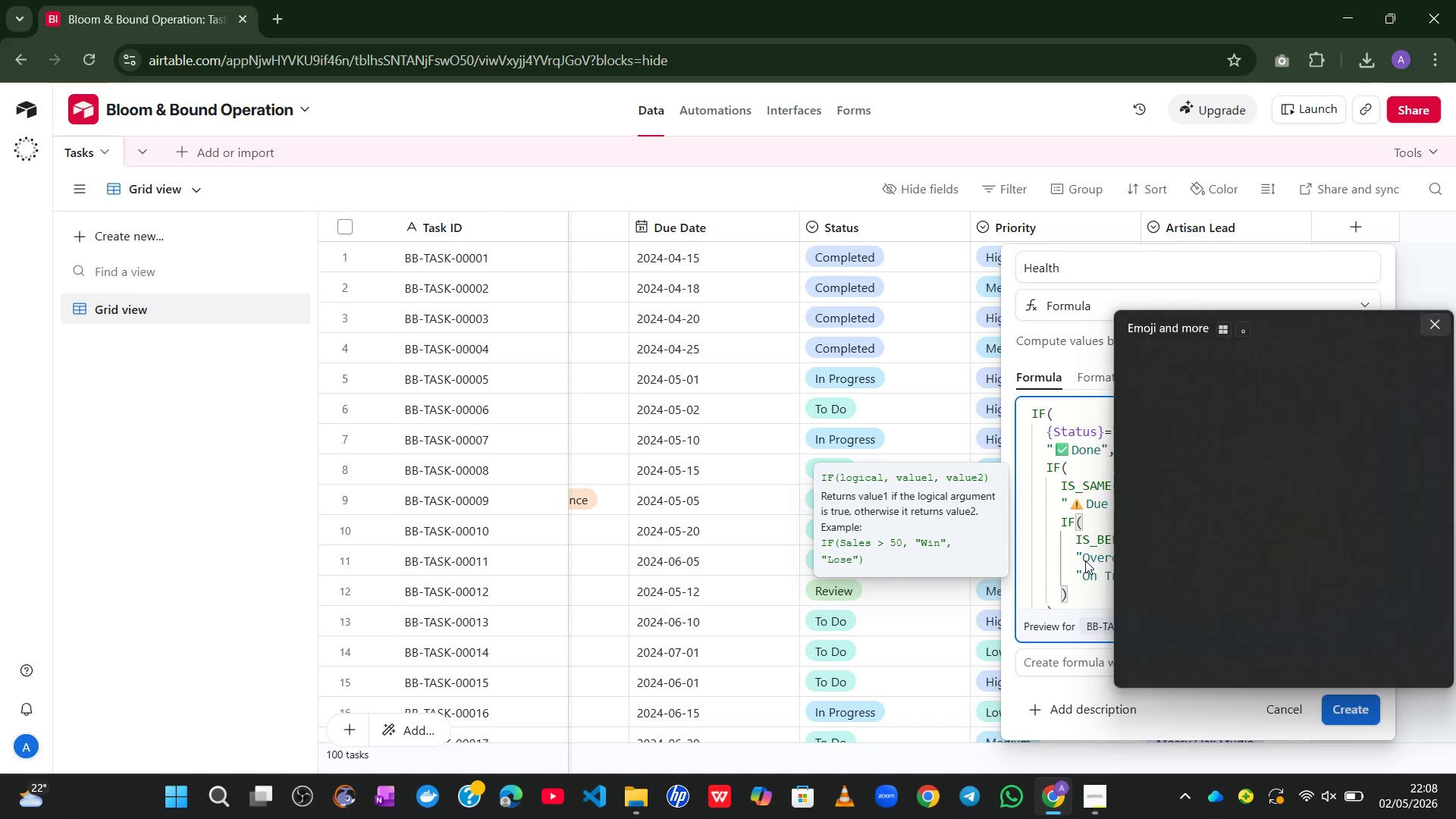 
key(Alt+Control+Meta+Shift+ShiftLeft)
 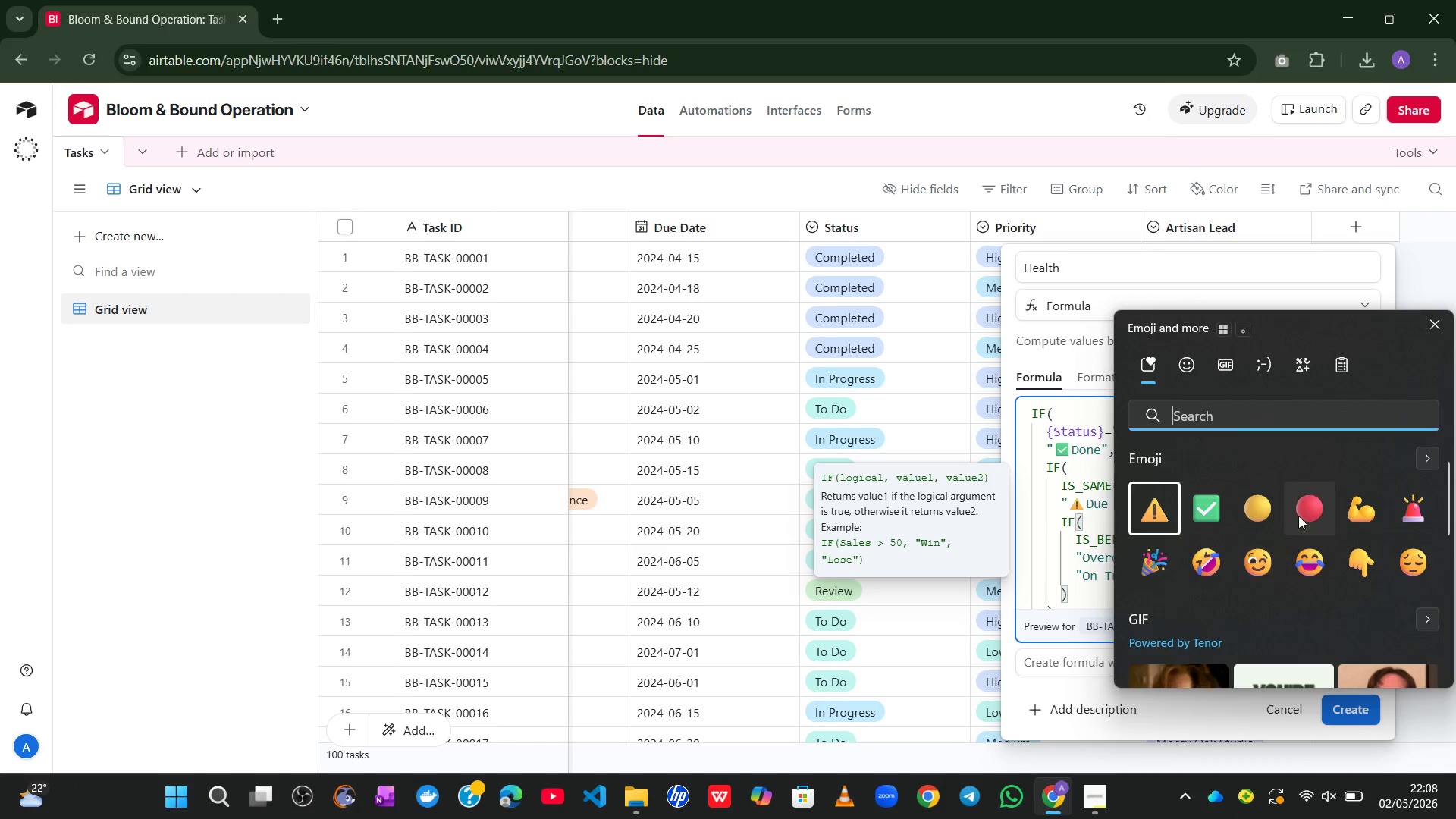 
left_click([1307, 510])
 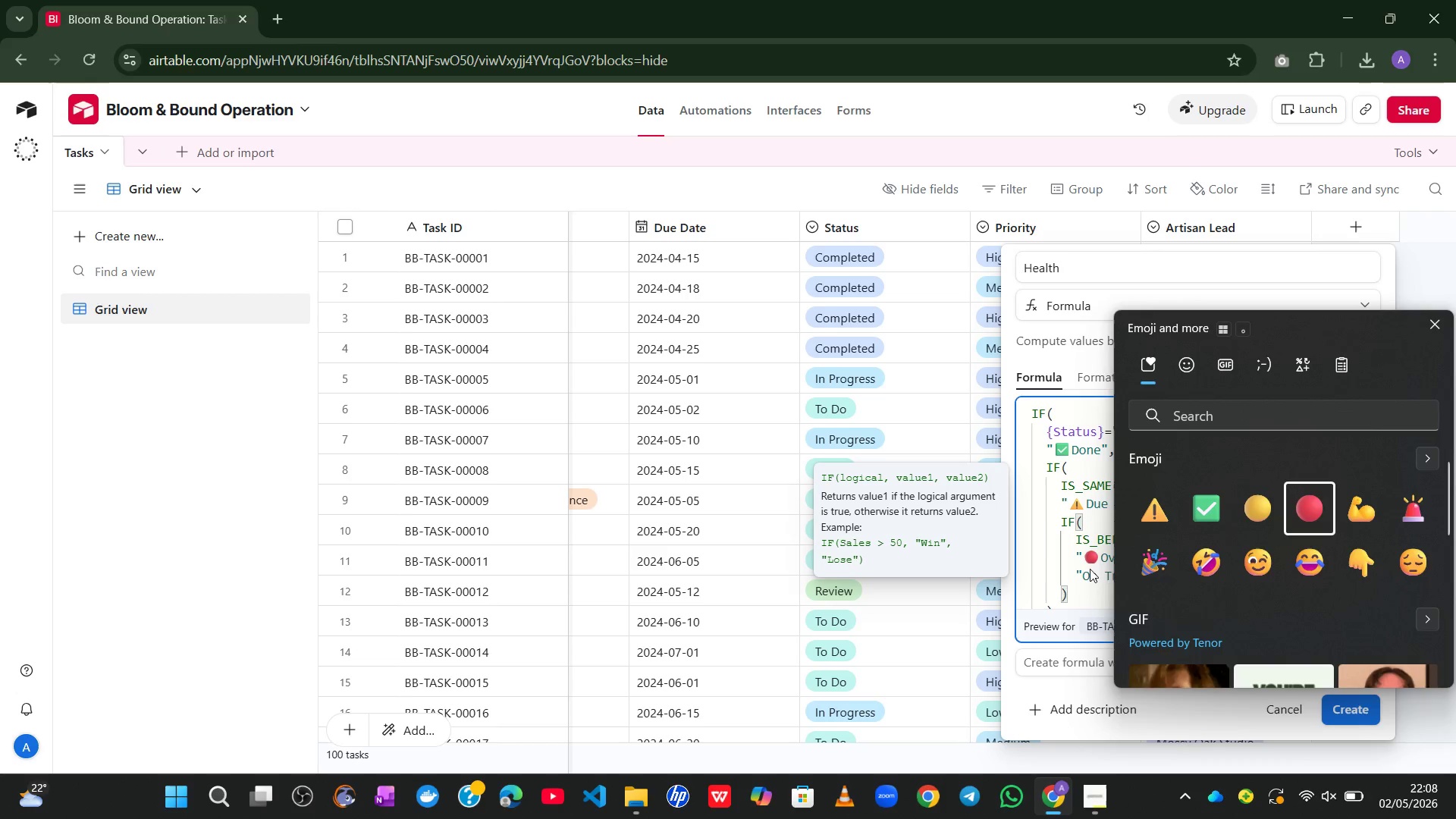 
left_click([1089, 570])
 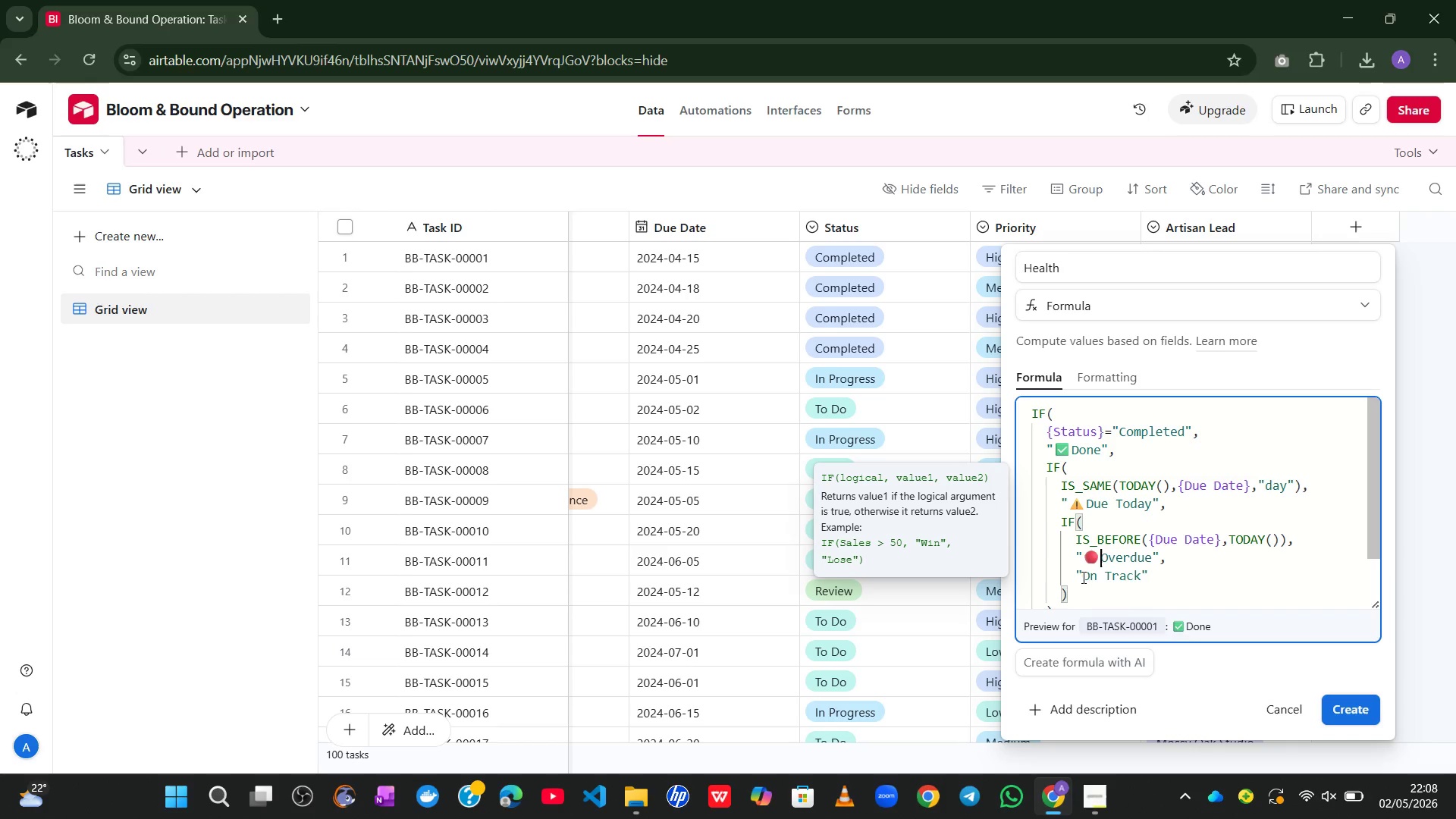 
left_click([1082, 576])
 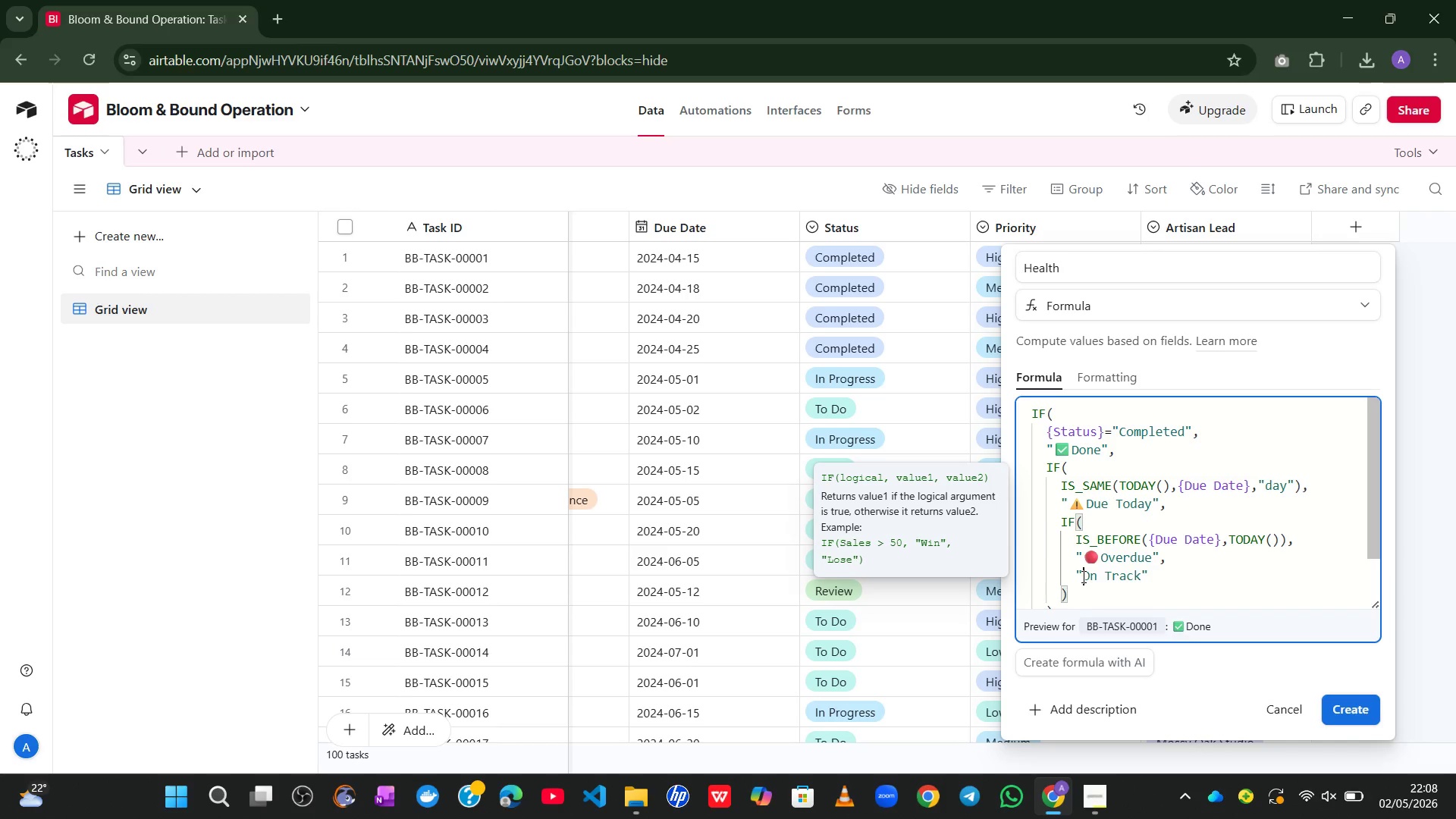 
key(Meta+MetaLeft)
 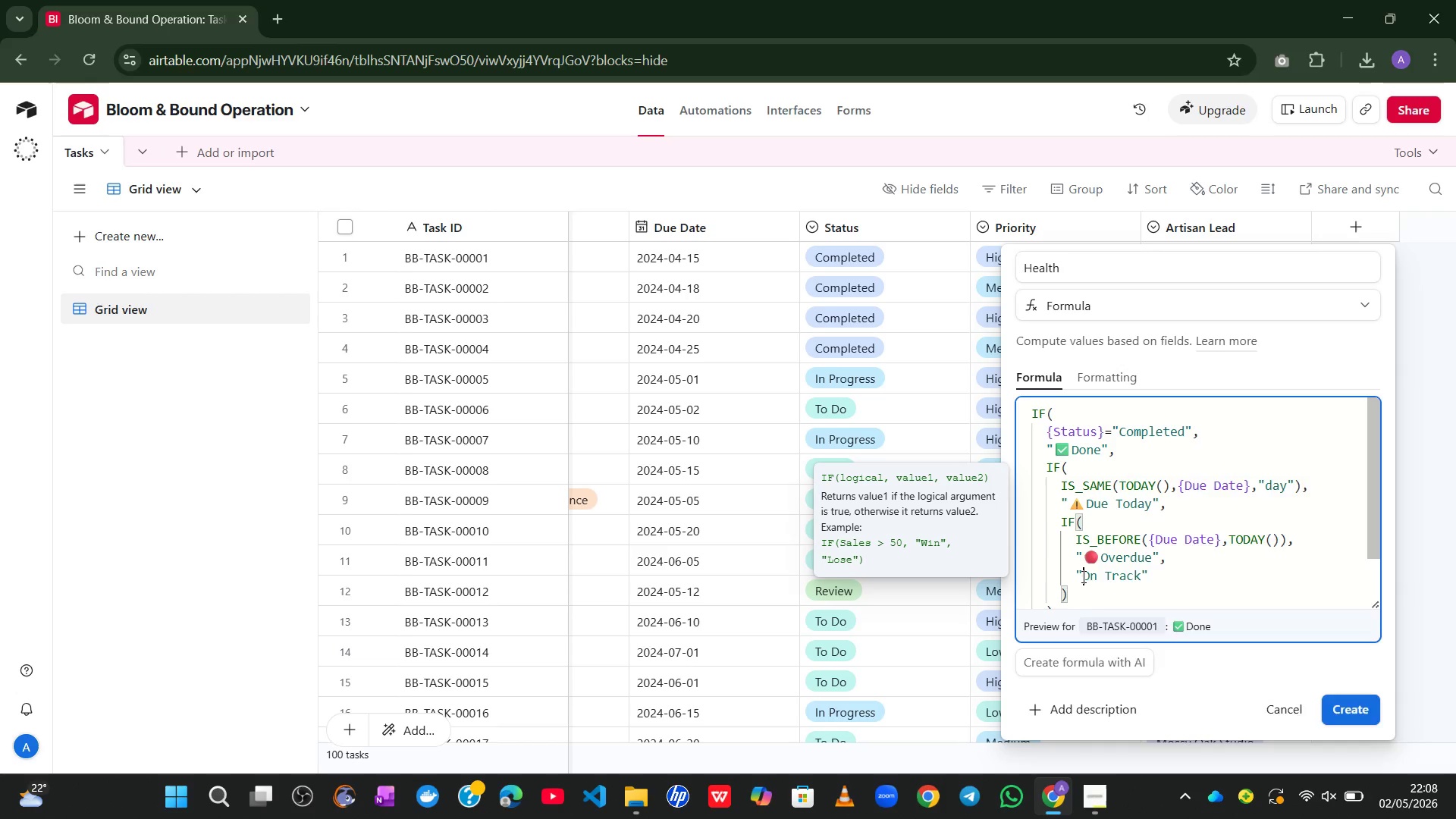 
key(Control+Meta+ControlLeft)
 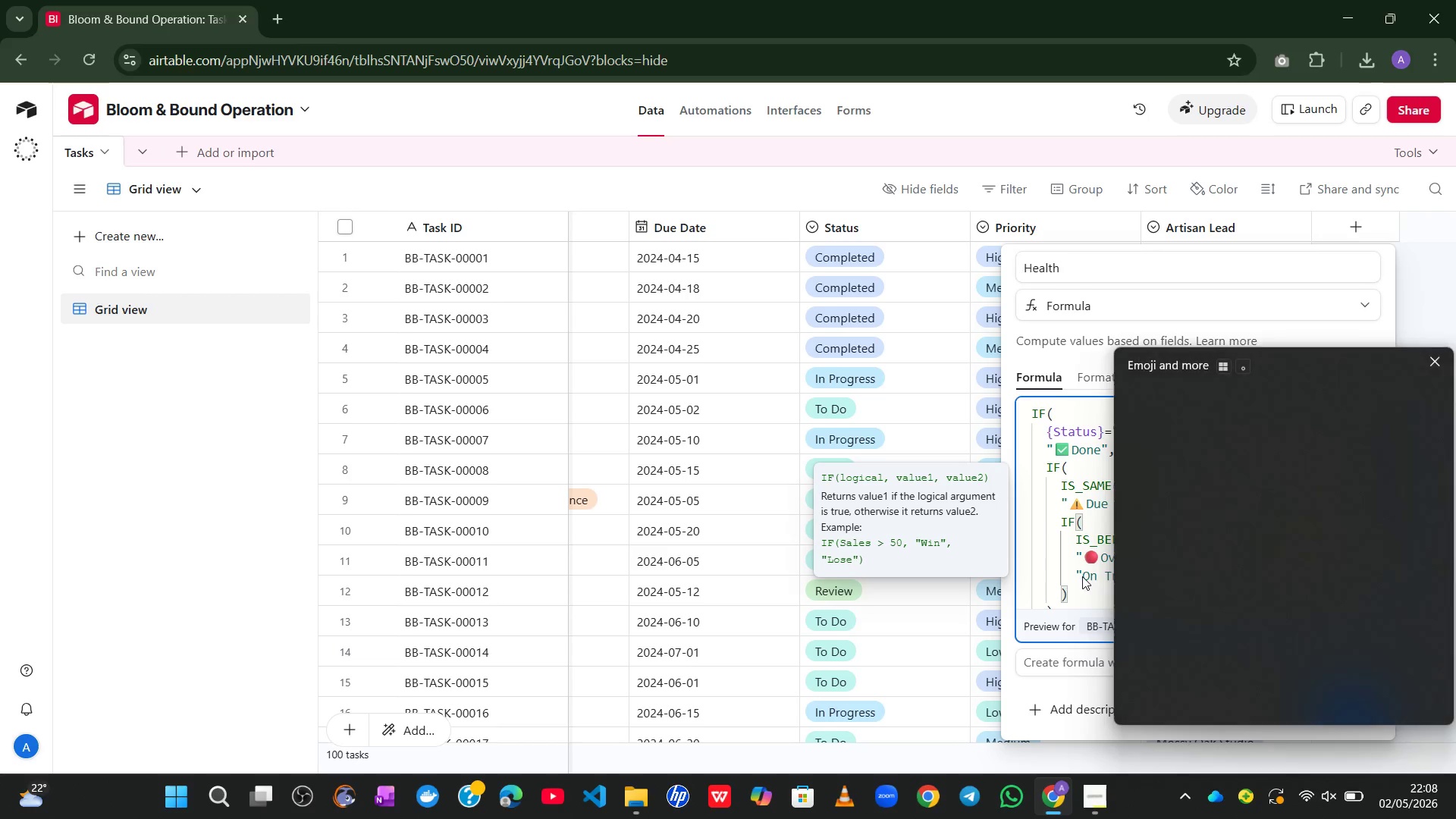 
key(Alt+Control+Meta+AltLeft)
 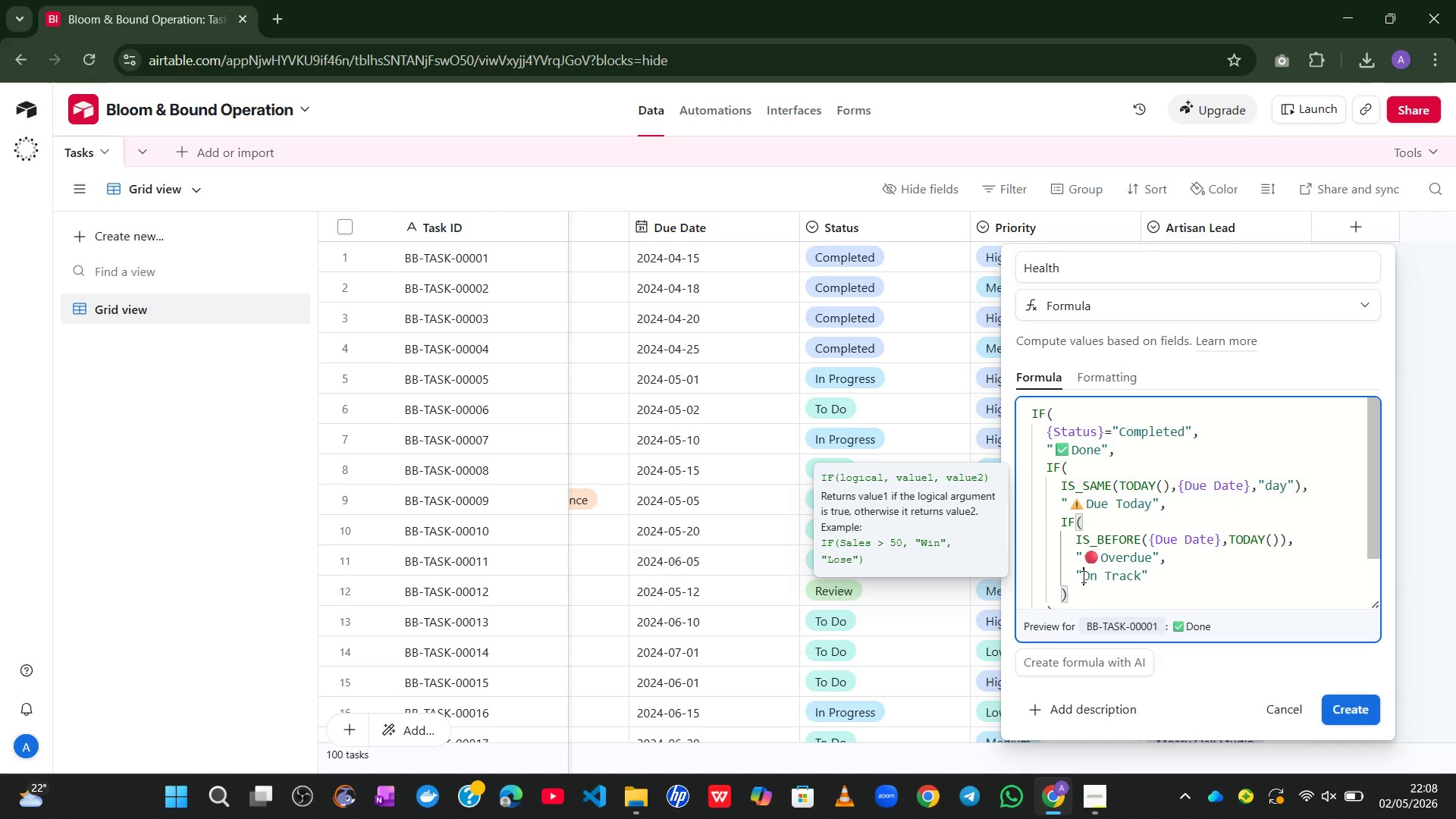 
key(Alt+Control+Meta+Shift+Space)
 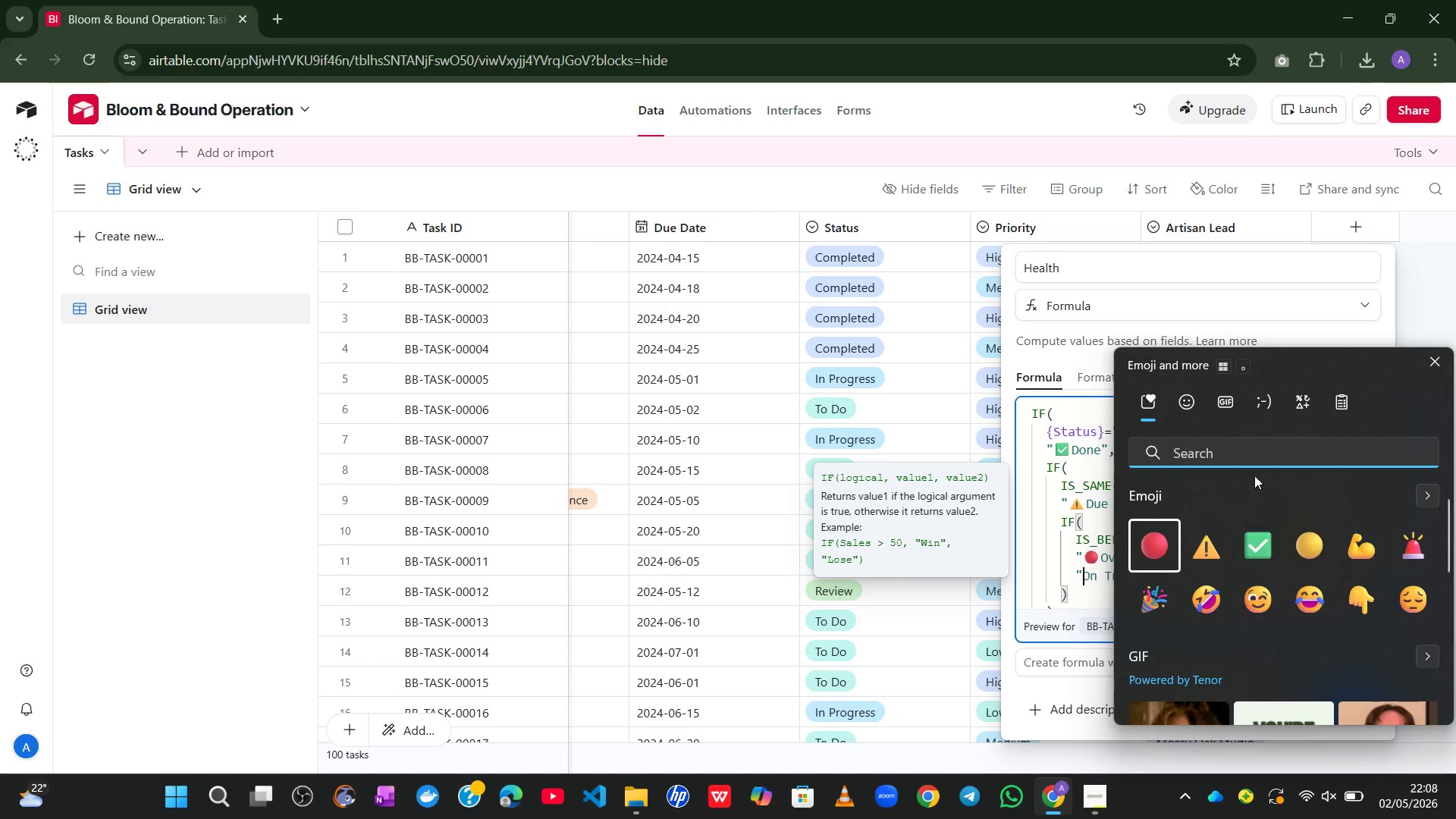 
key(Alt+Control+Meta+Shift+ShiftLeft)
 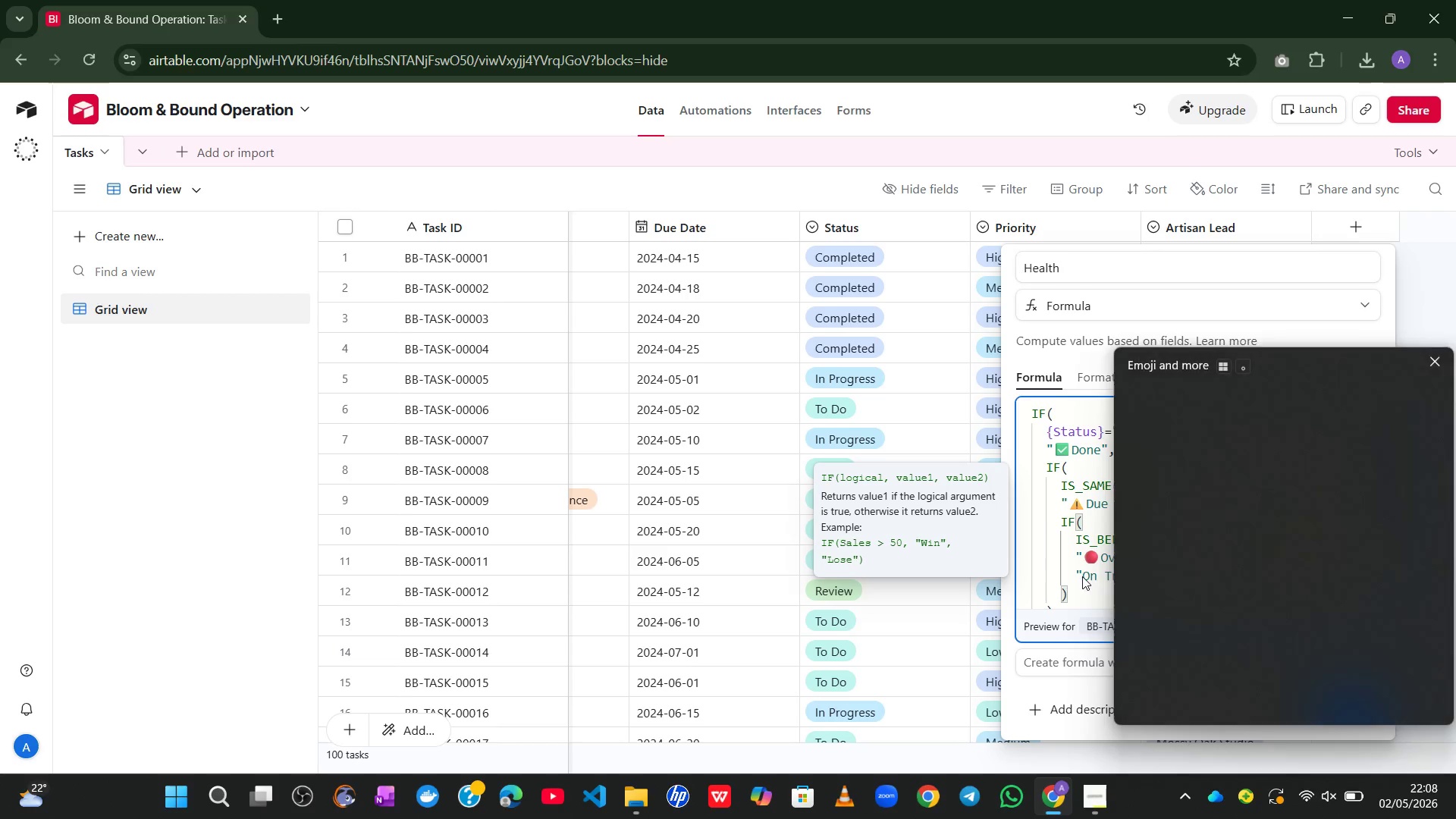 
left_click([1313, 544])
 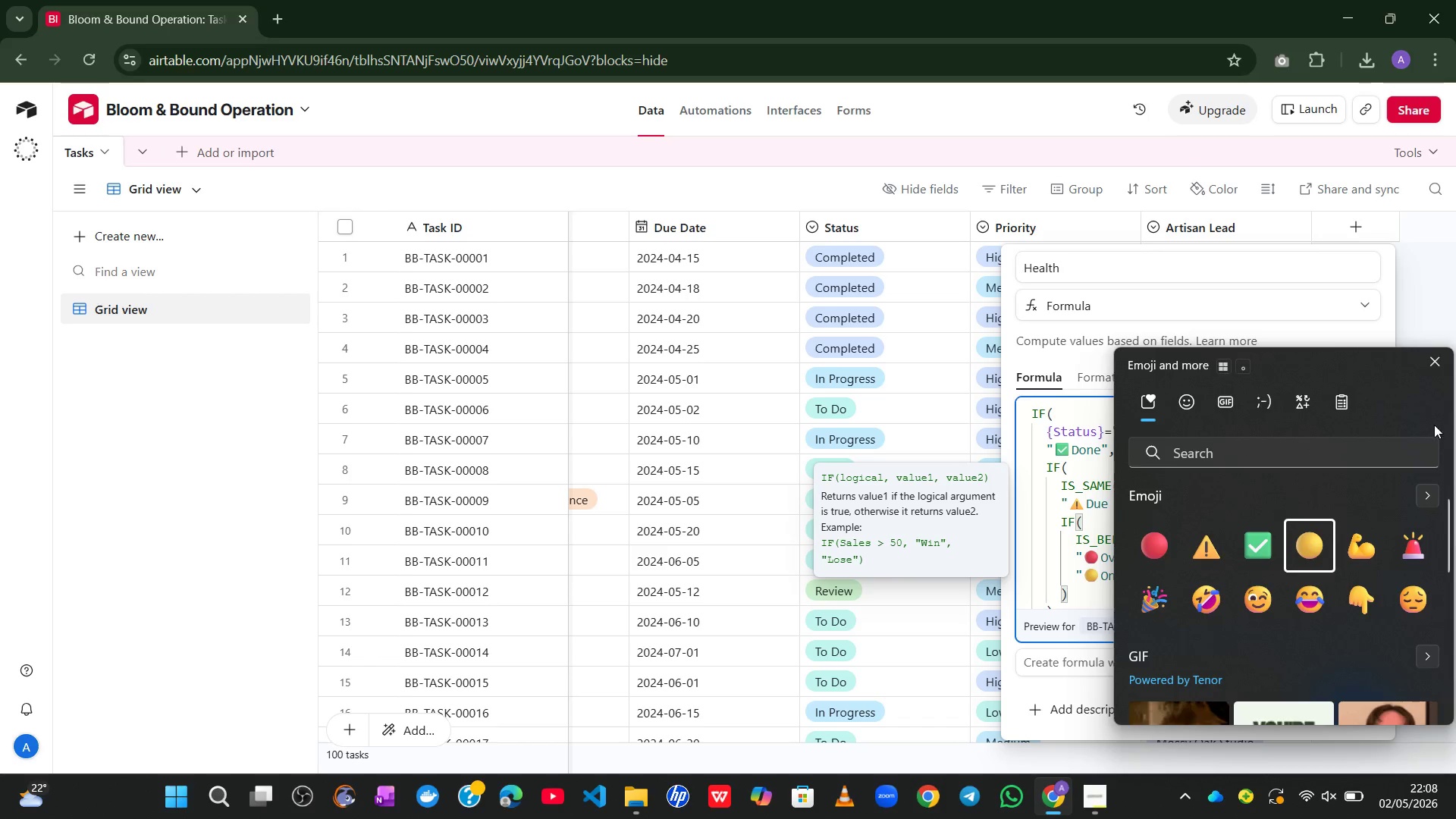 
left_click([1435, 362])
 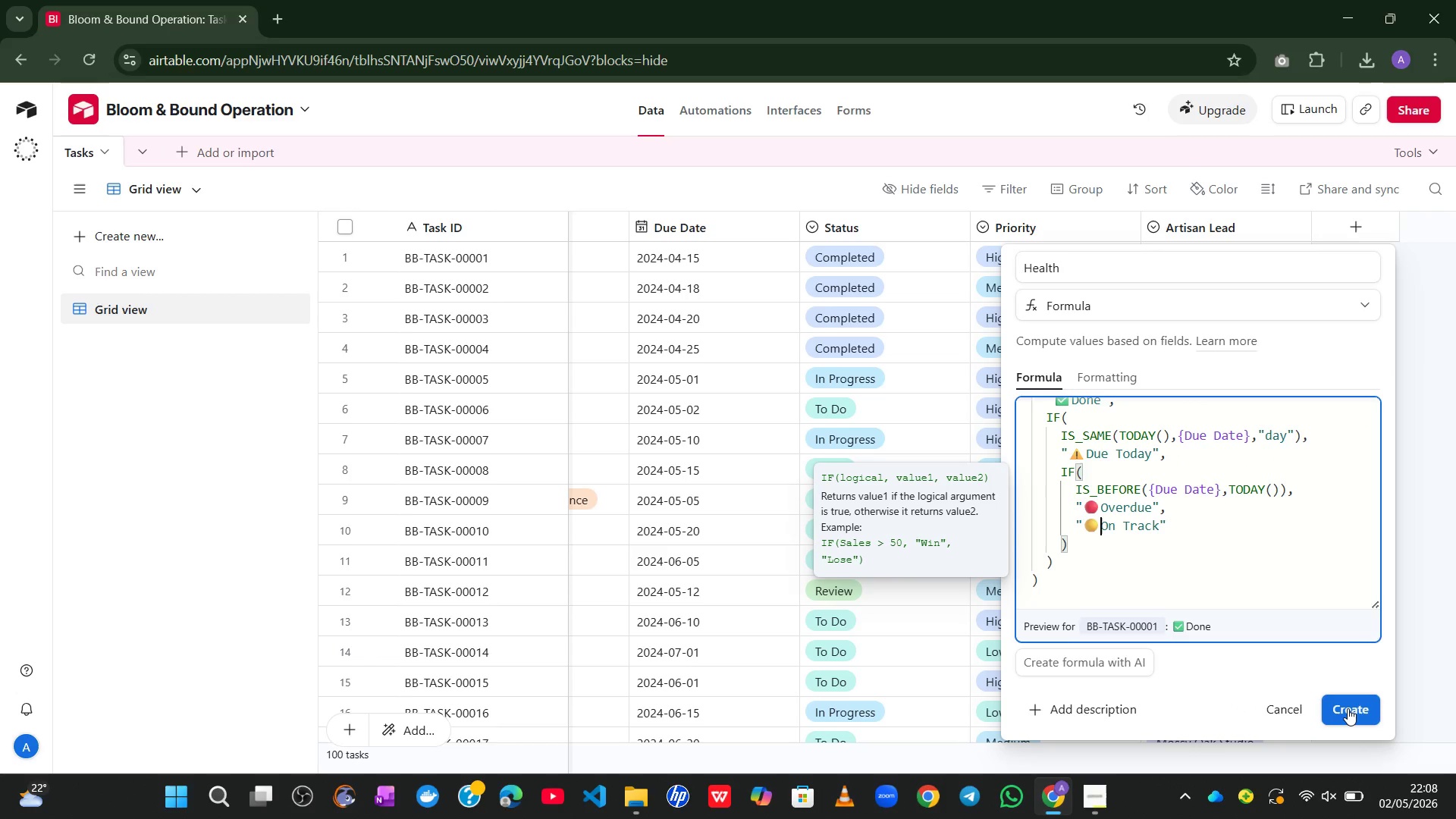 
left_click([1348, 708])
 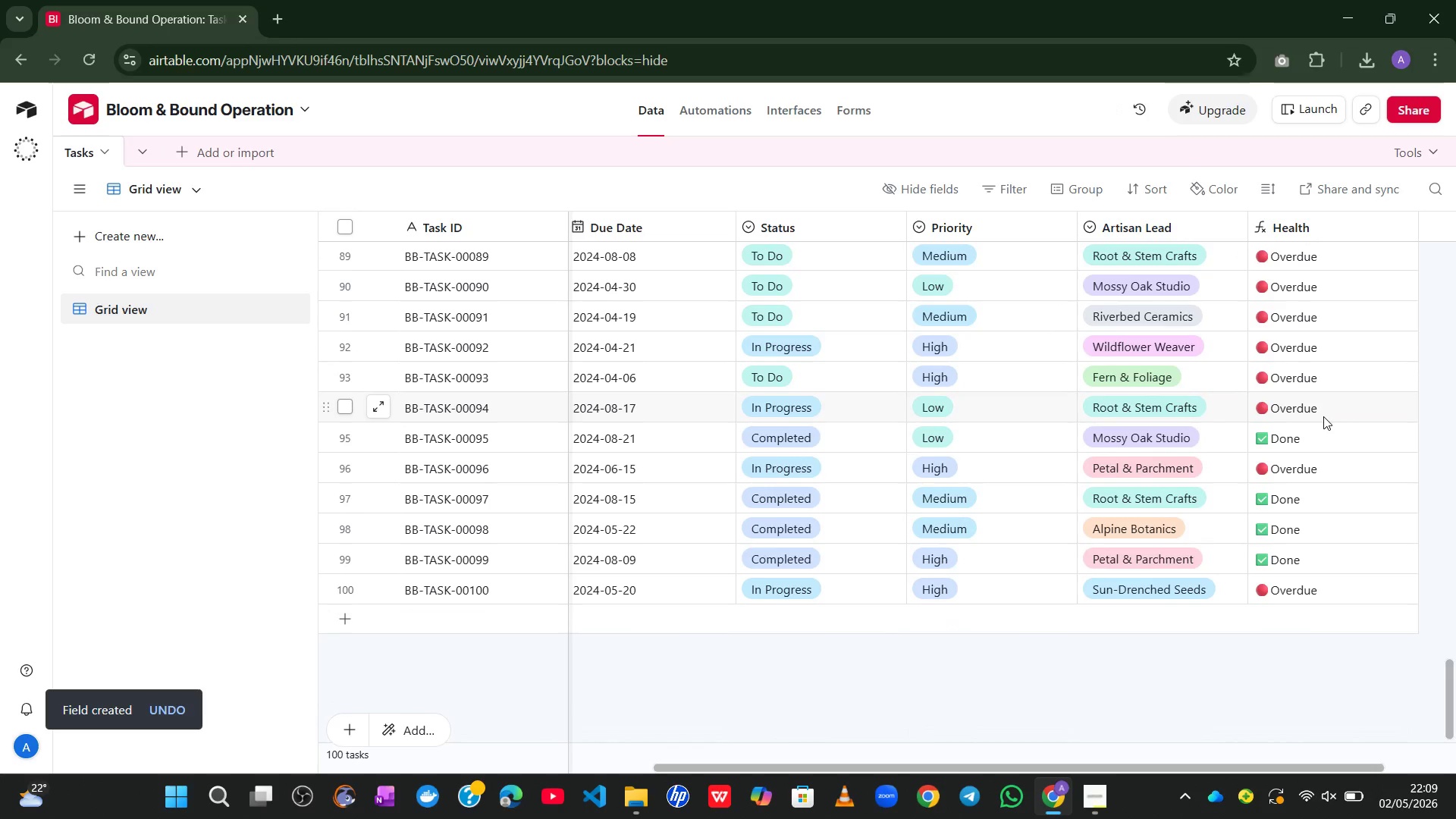 
wait(11.78)
 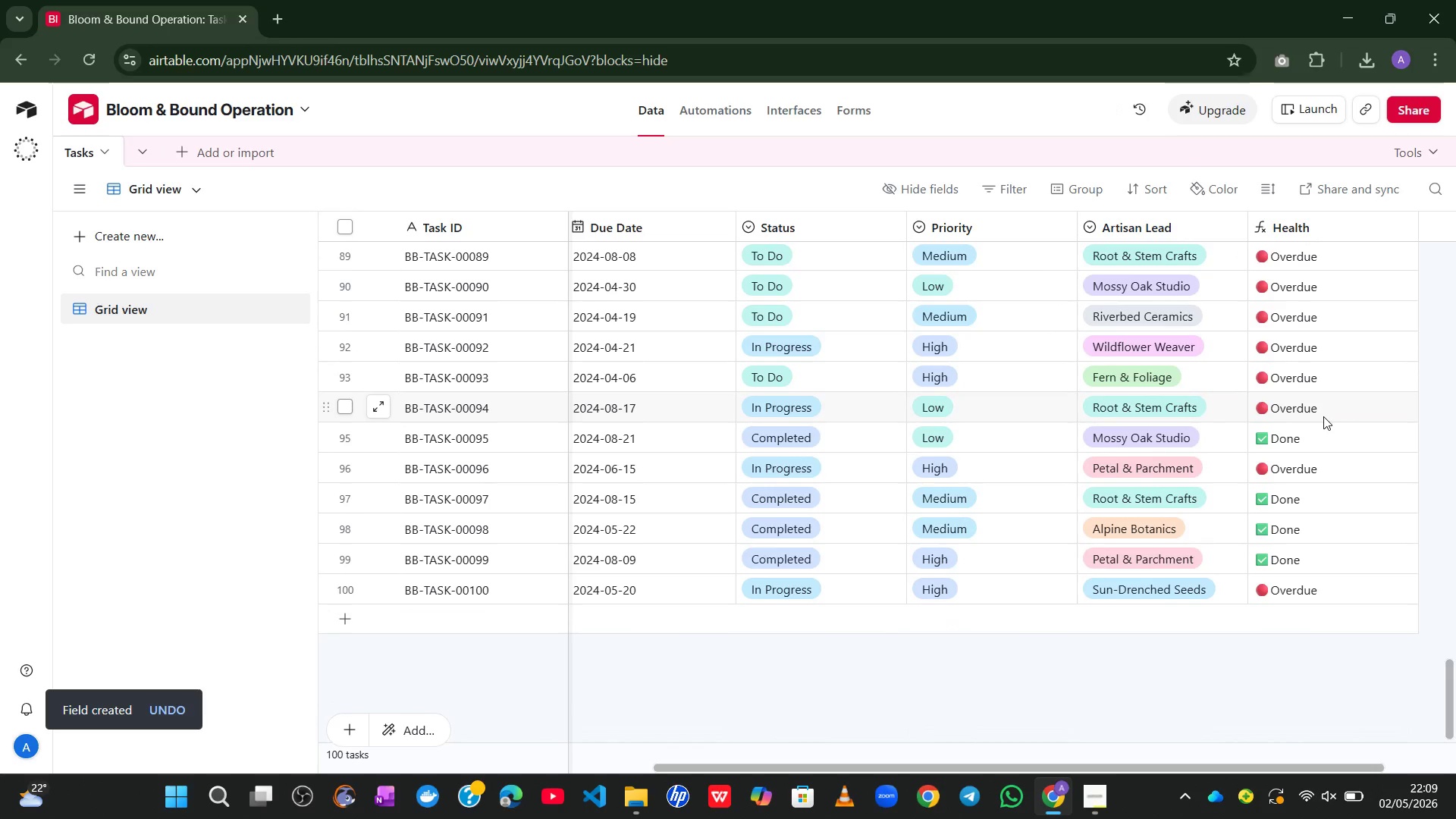 
left_click([1096, 702])
 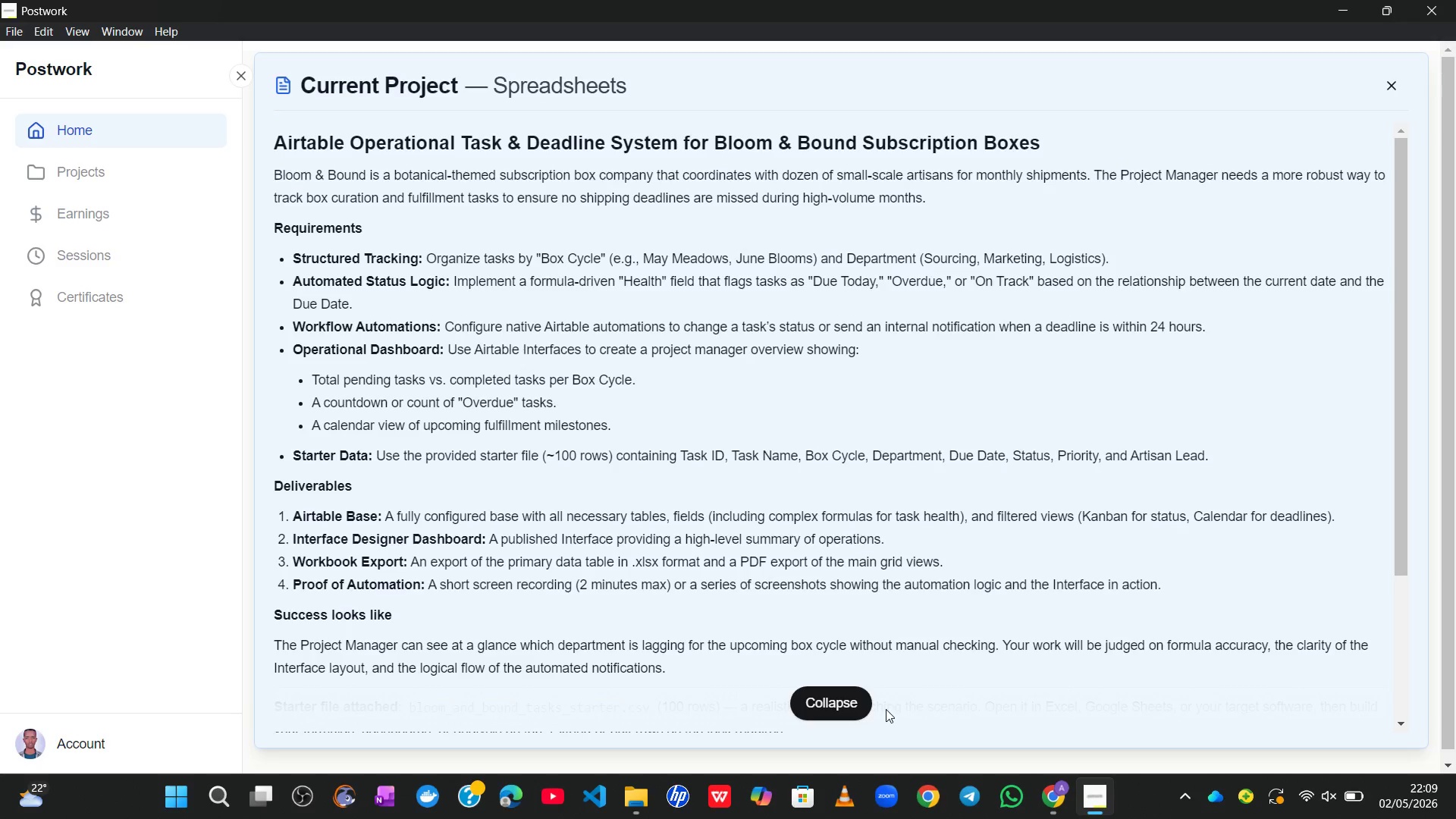 
left_click([821, 697])